 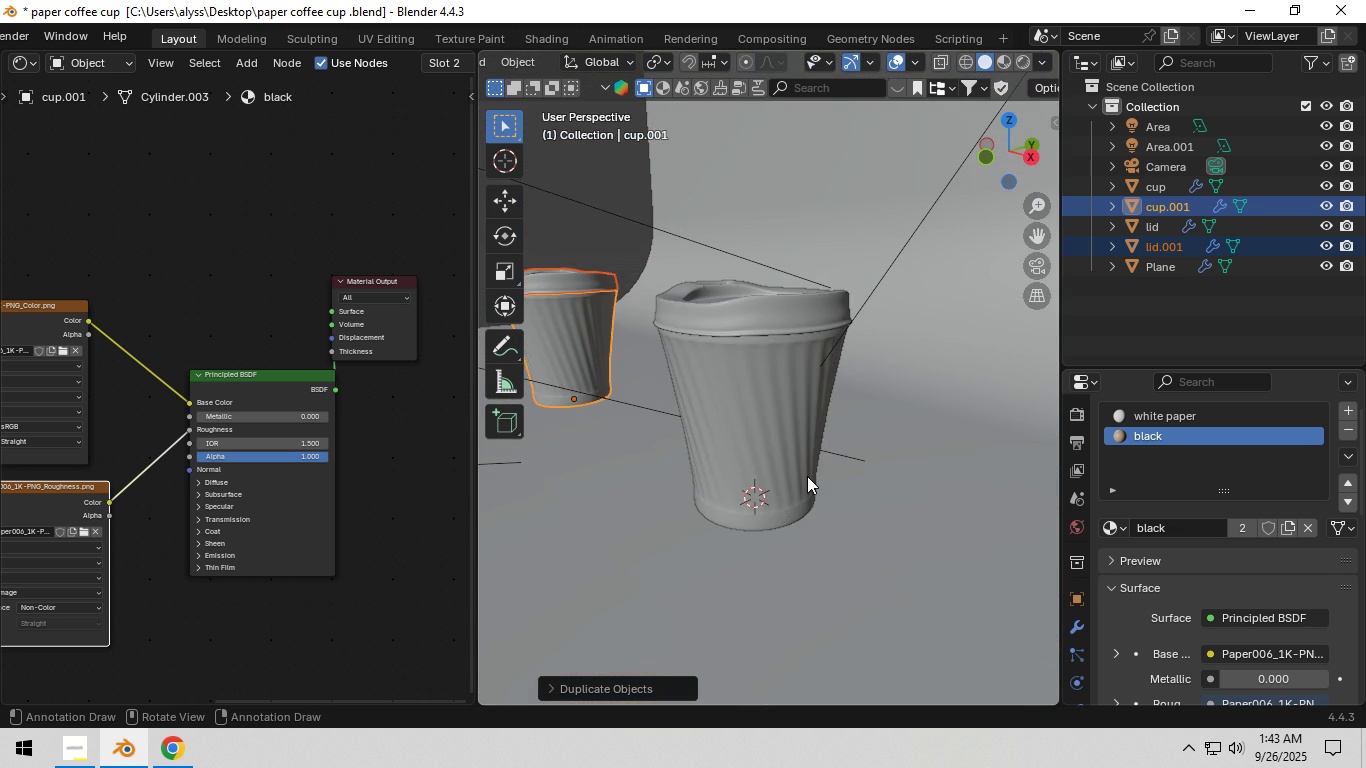 
left_click([807, 476])
 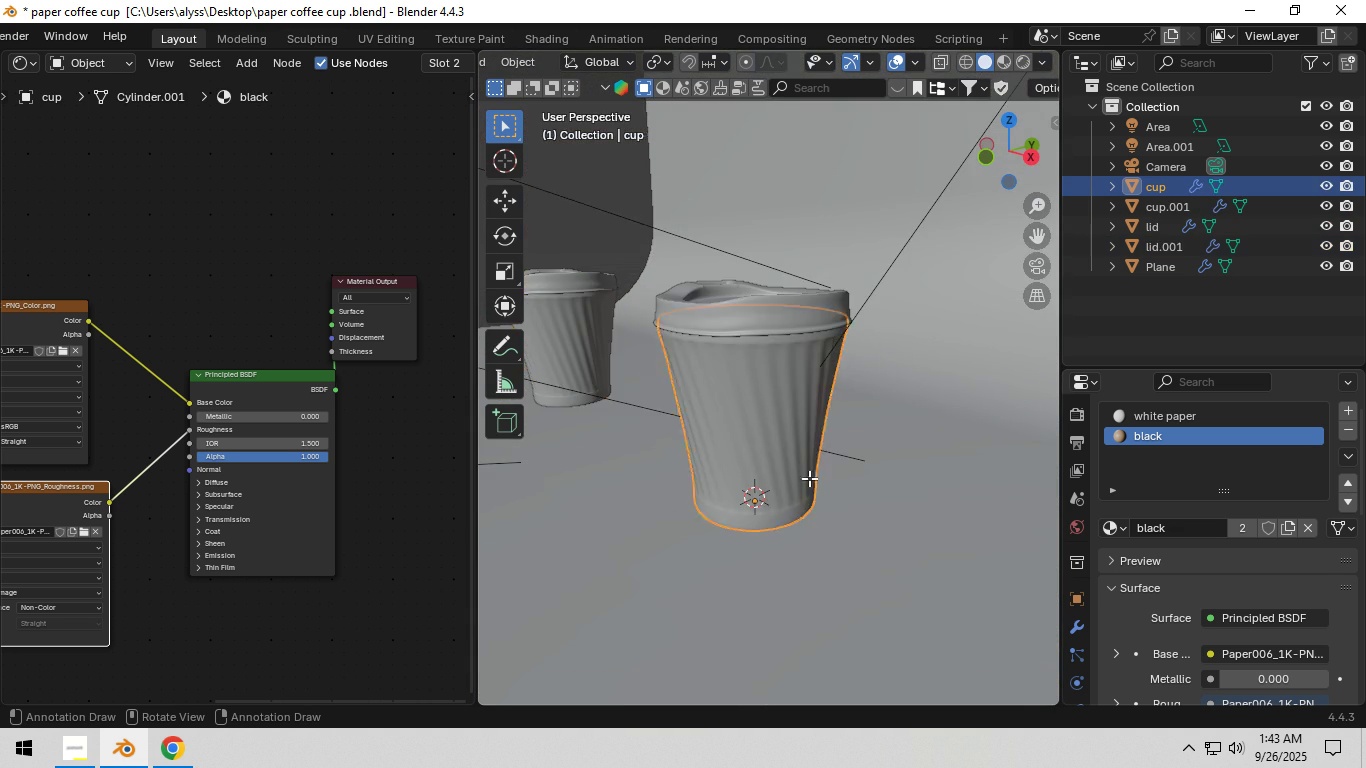 
key(Tab)
 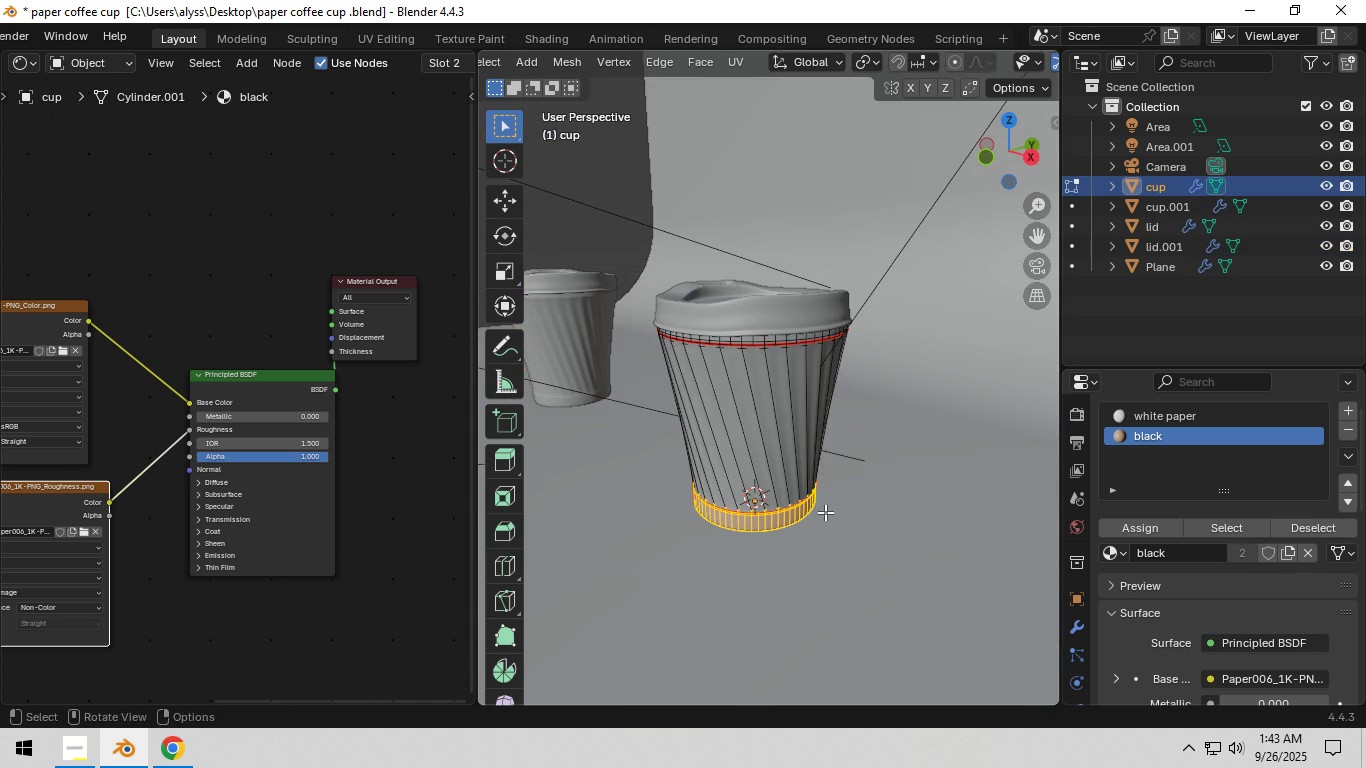 
key(Shift+ShiftLeft)
 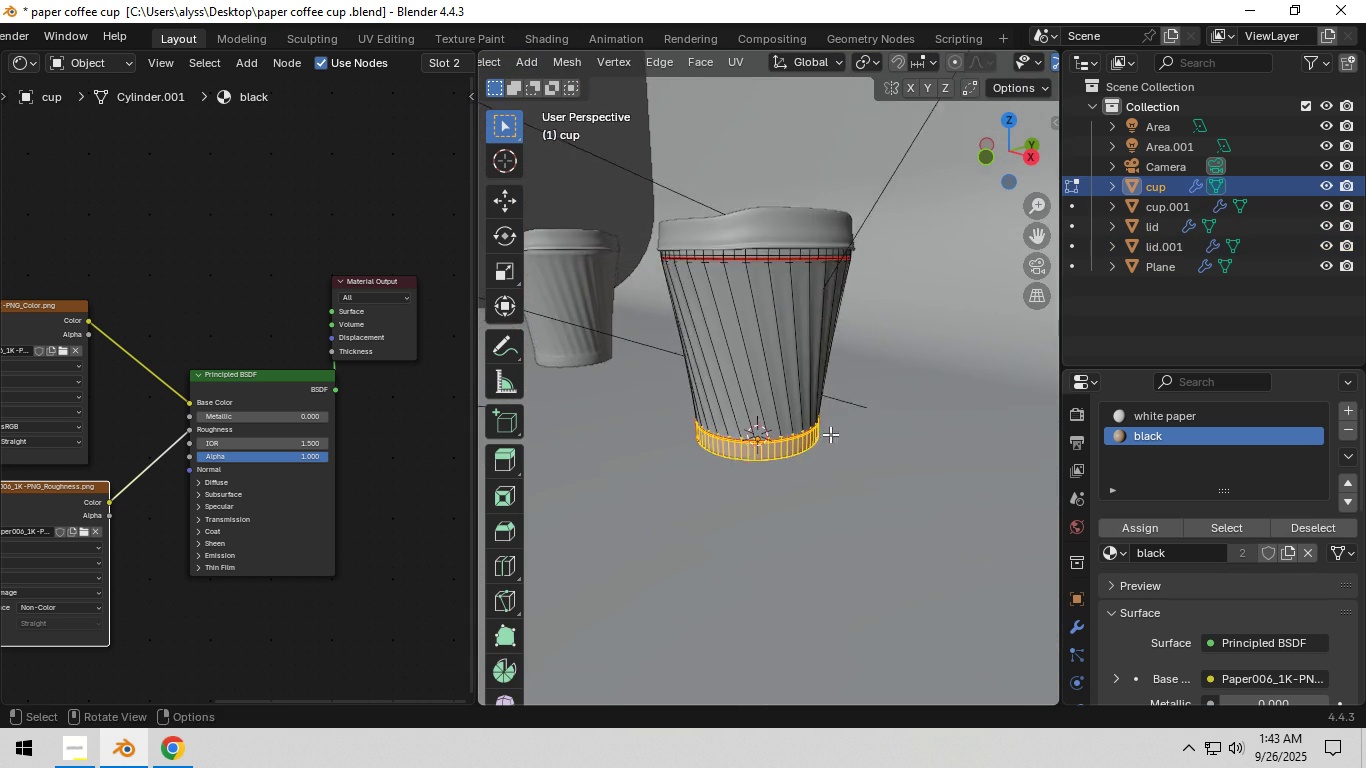 
scroll: coordinate [830, 435], scroll_direction: up, amount: 6.0
 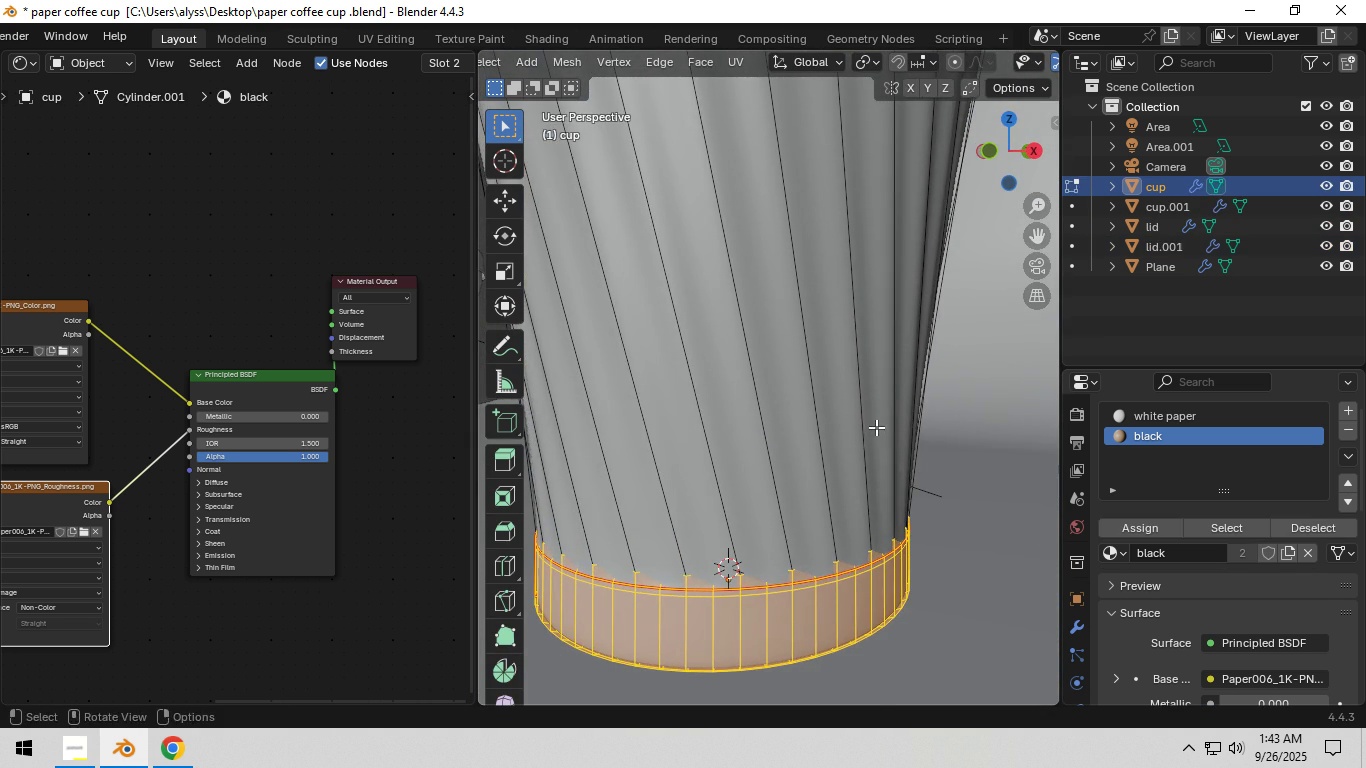 
key(Shift+ShiftLeft)
 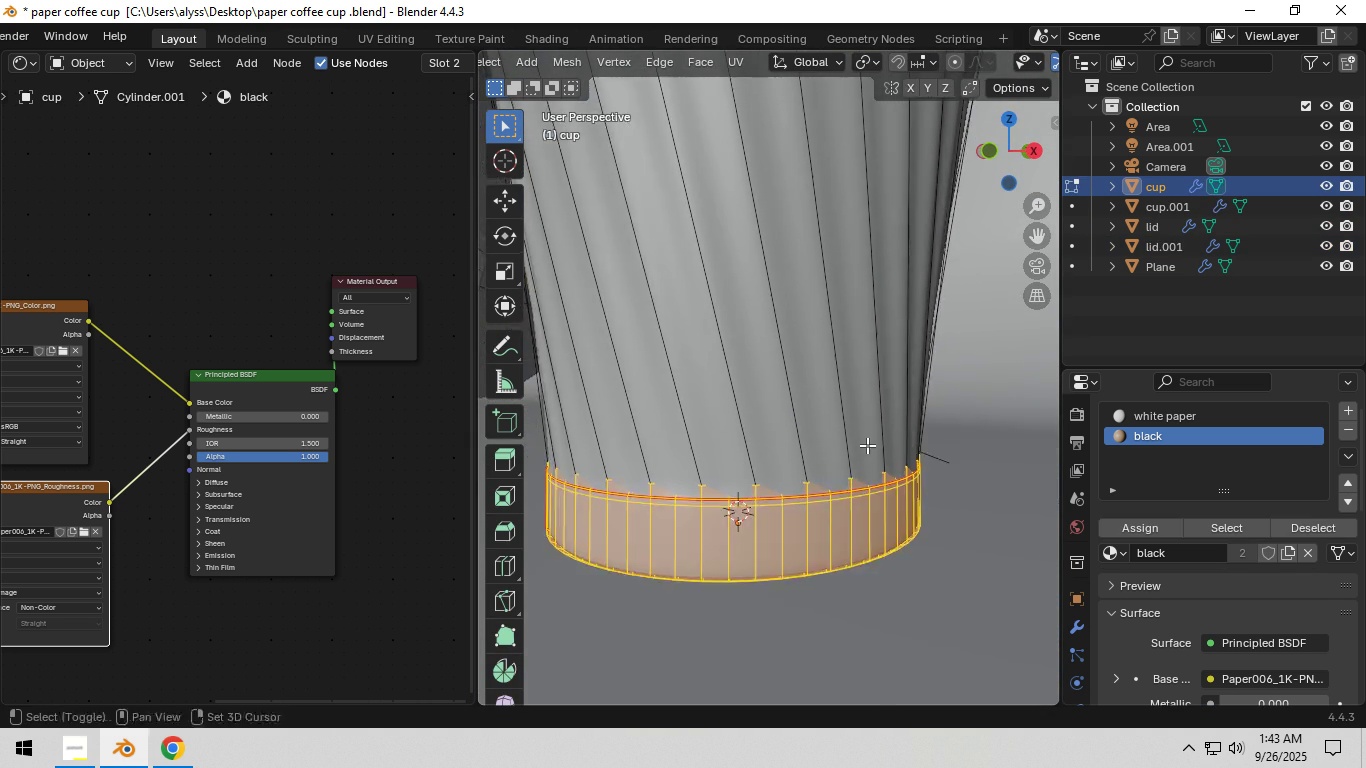 
scroll: coordinate [867, 445], scroll_direction: up, amount: 2.0